 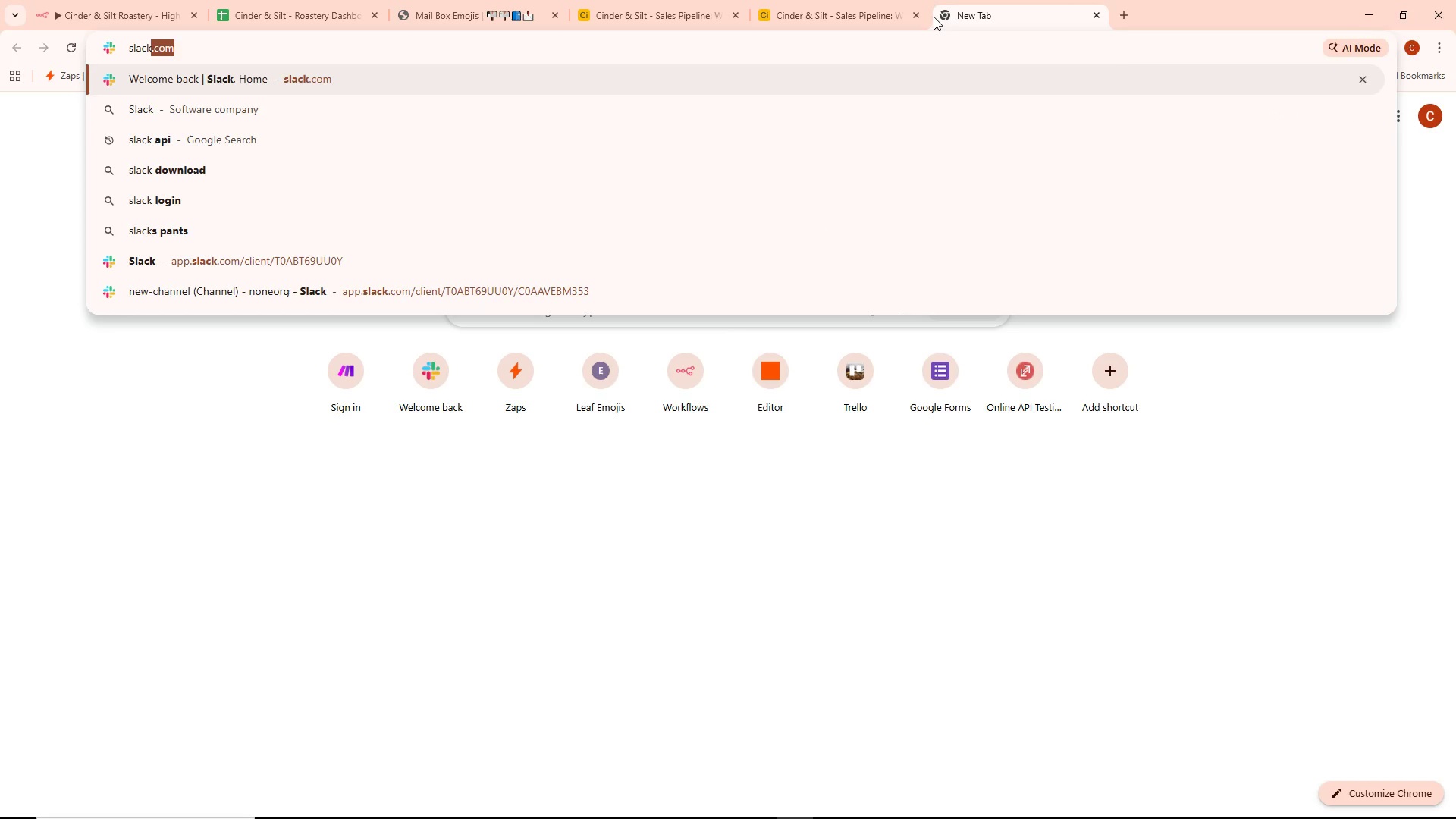 
key(Enter)
 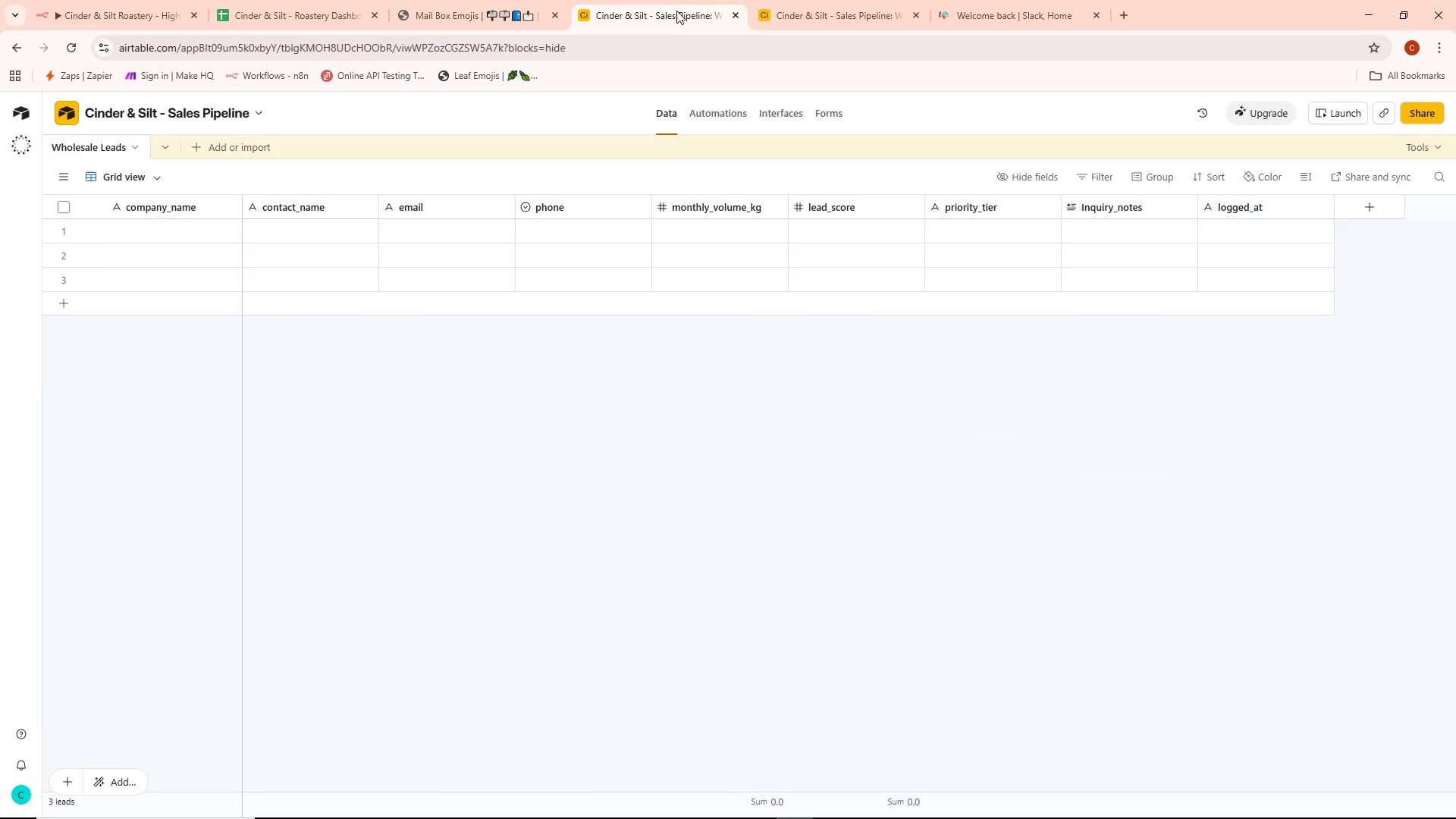 
left_click_drag(start_coordinate=[804, 0], to_coordinate=[808, 0])
 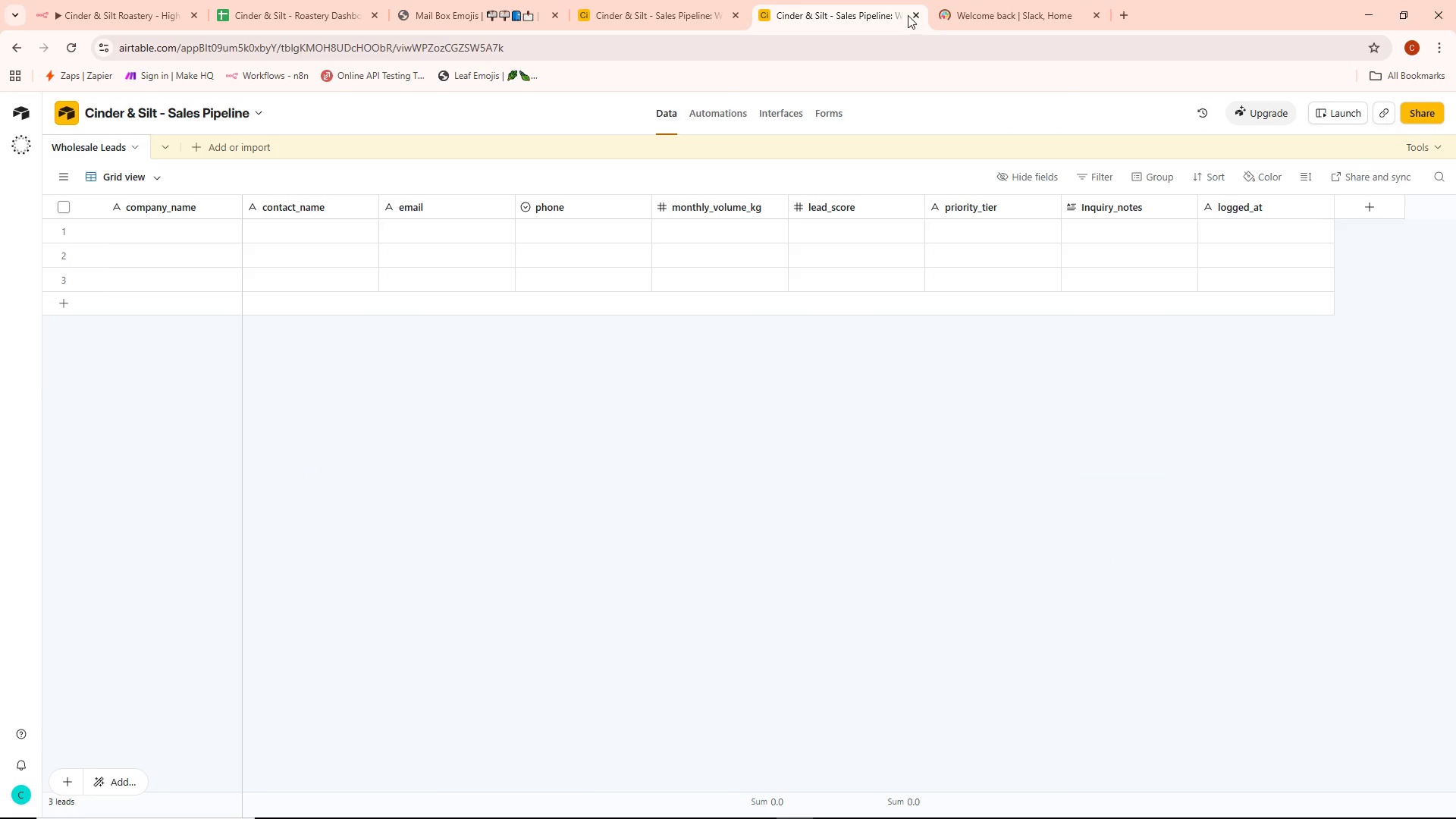 
left_click([915, 15])
 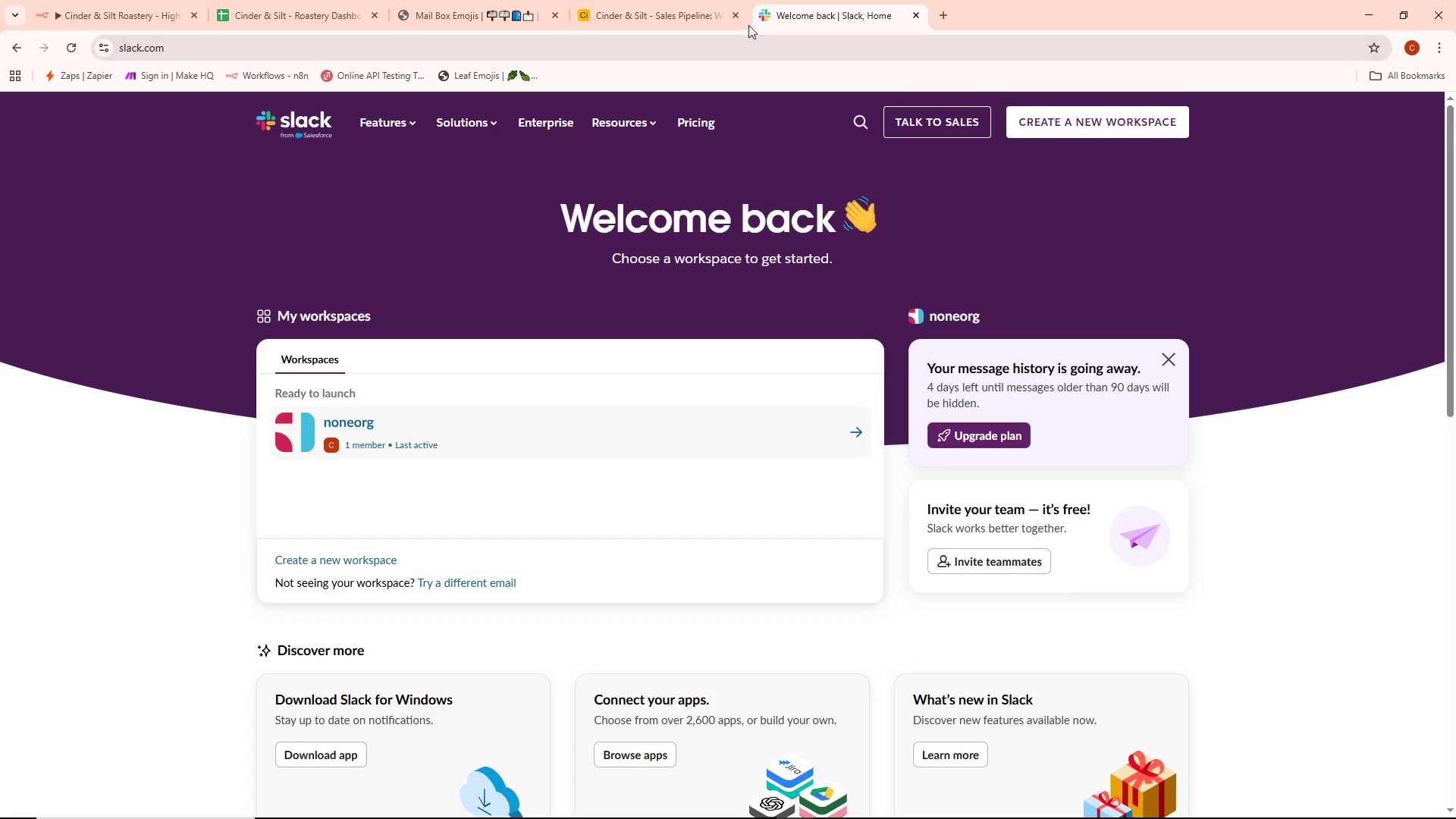 
left_click([688, 21])
 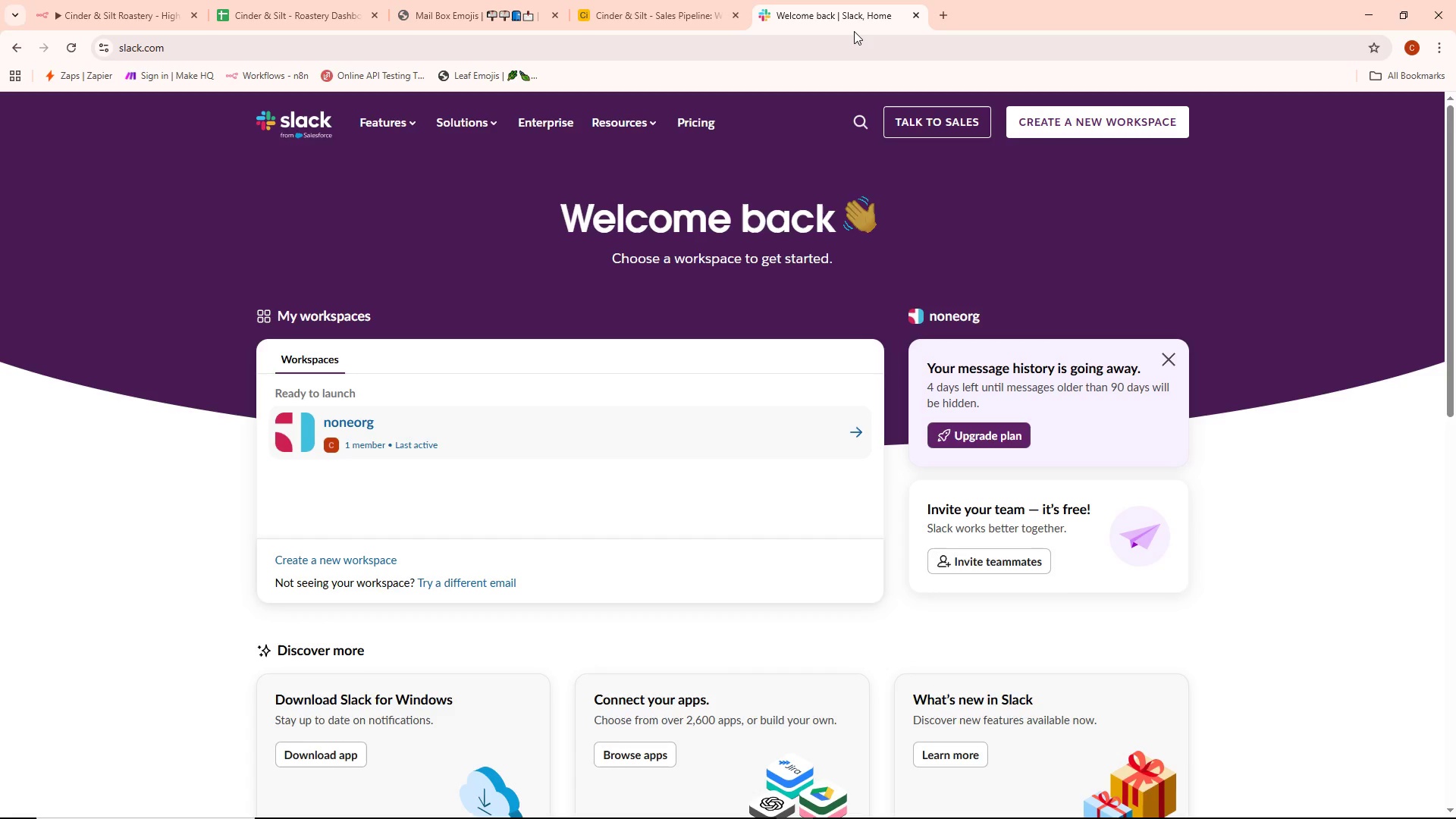 
left_click([767, 442])
 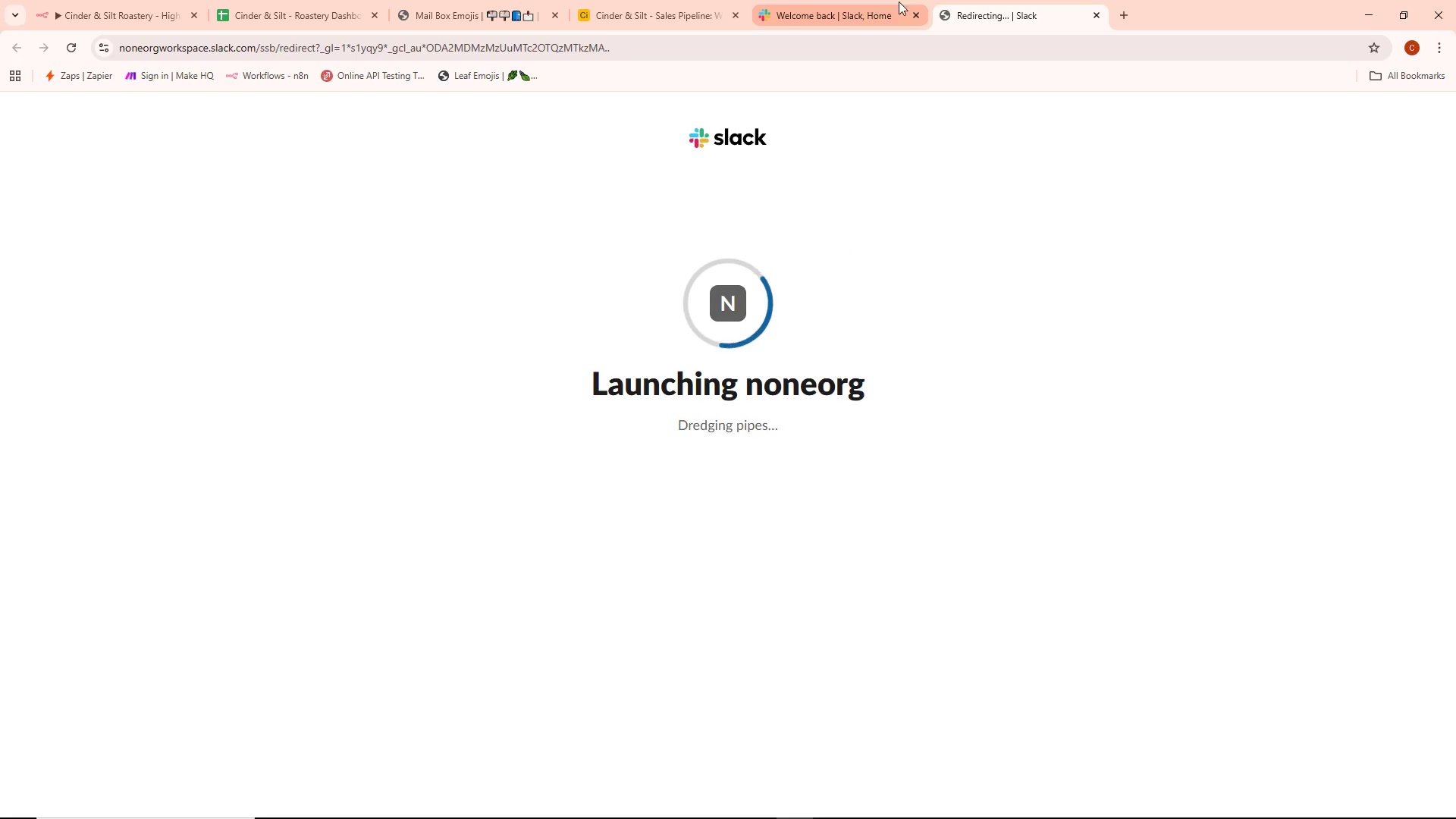 
left_click([915, 10])
 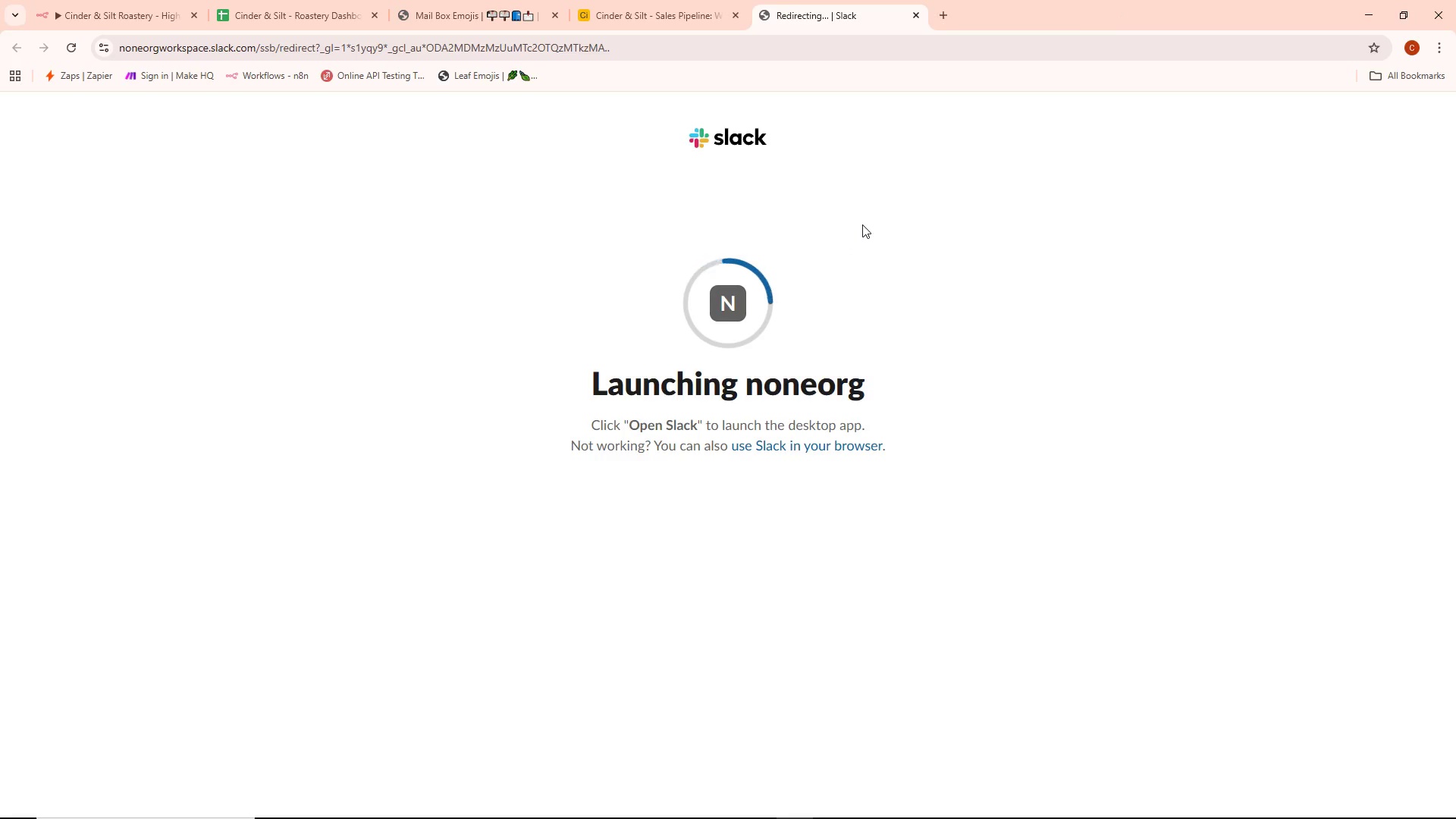 
wait(8.83)
 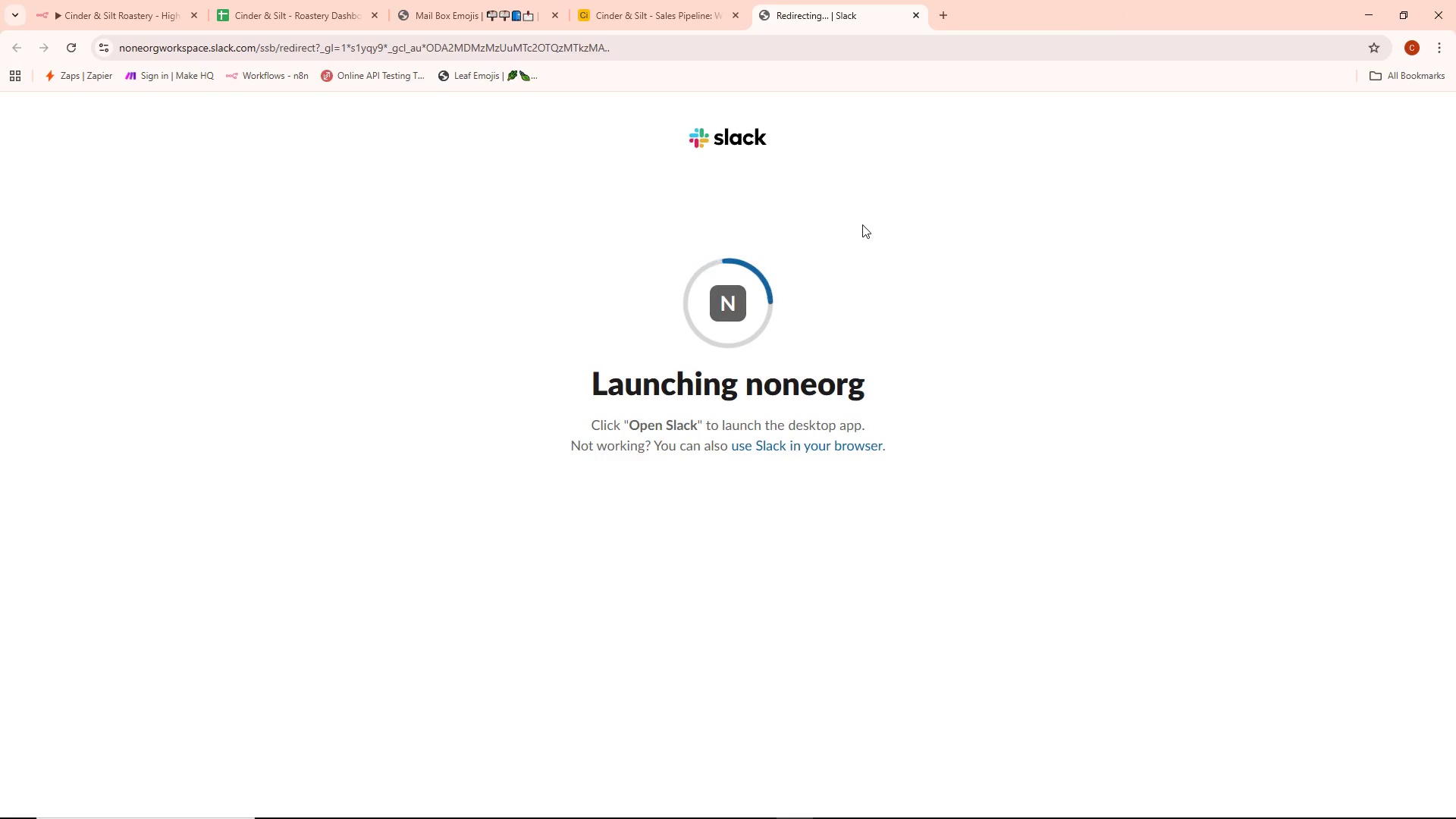 
left_click([833, 450])
 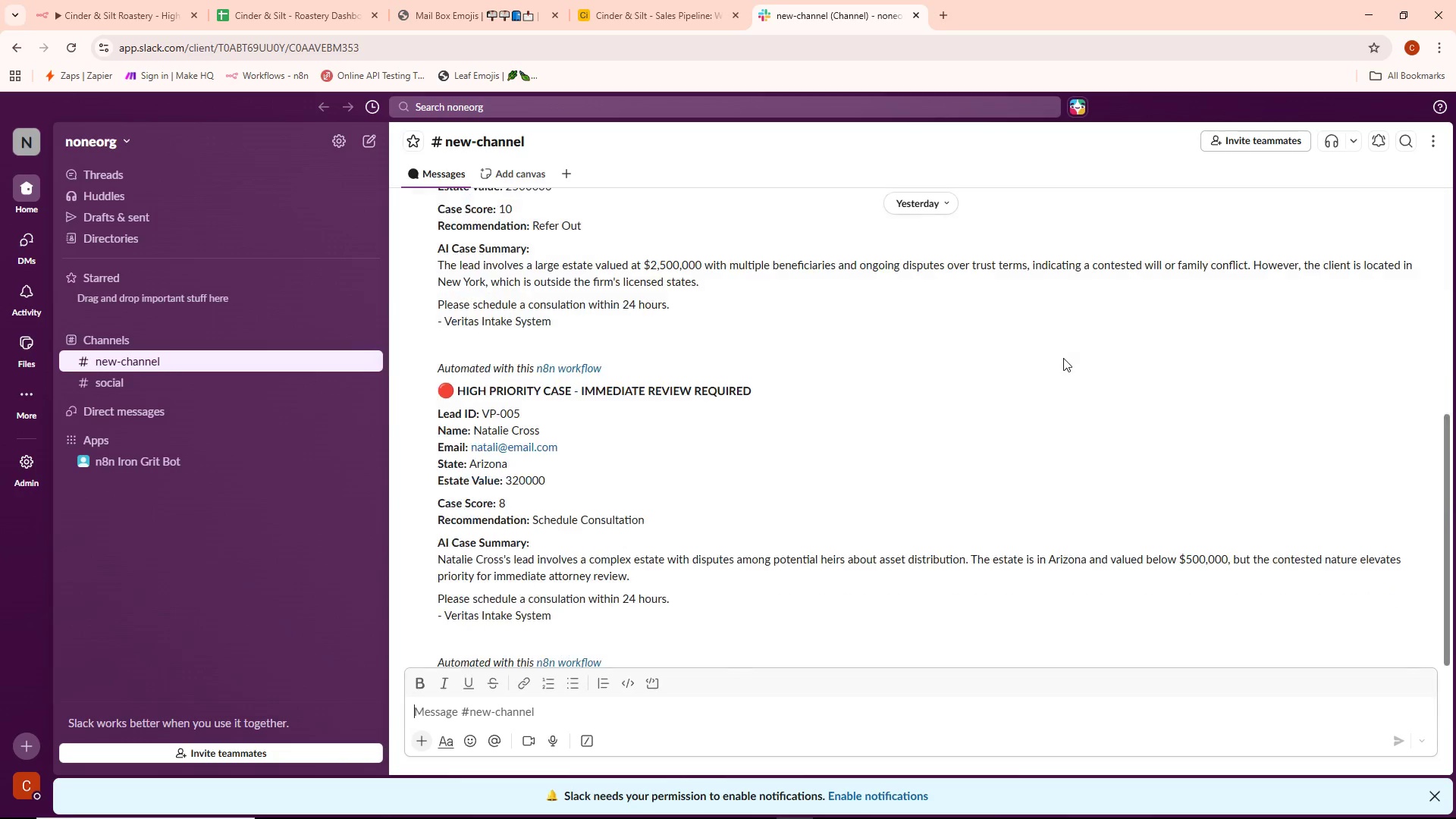 
wait(12.62)
 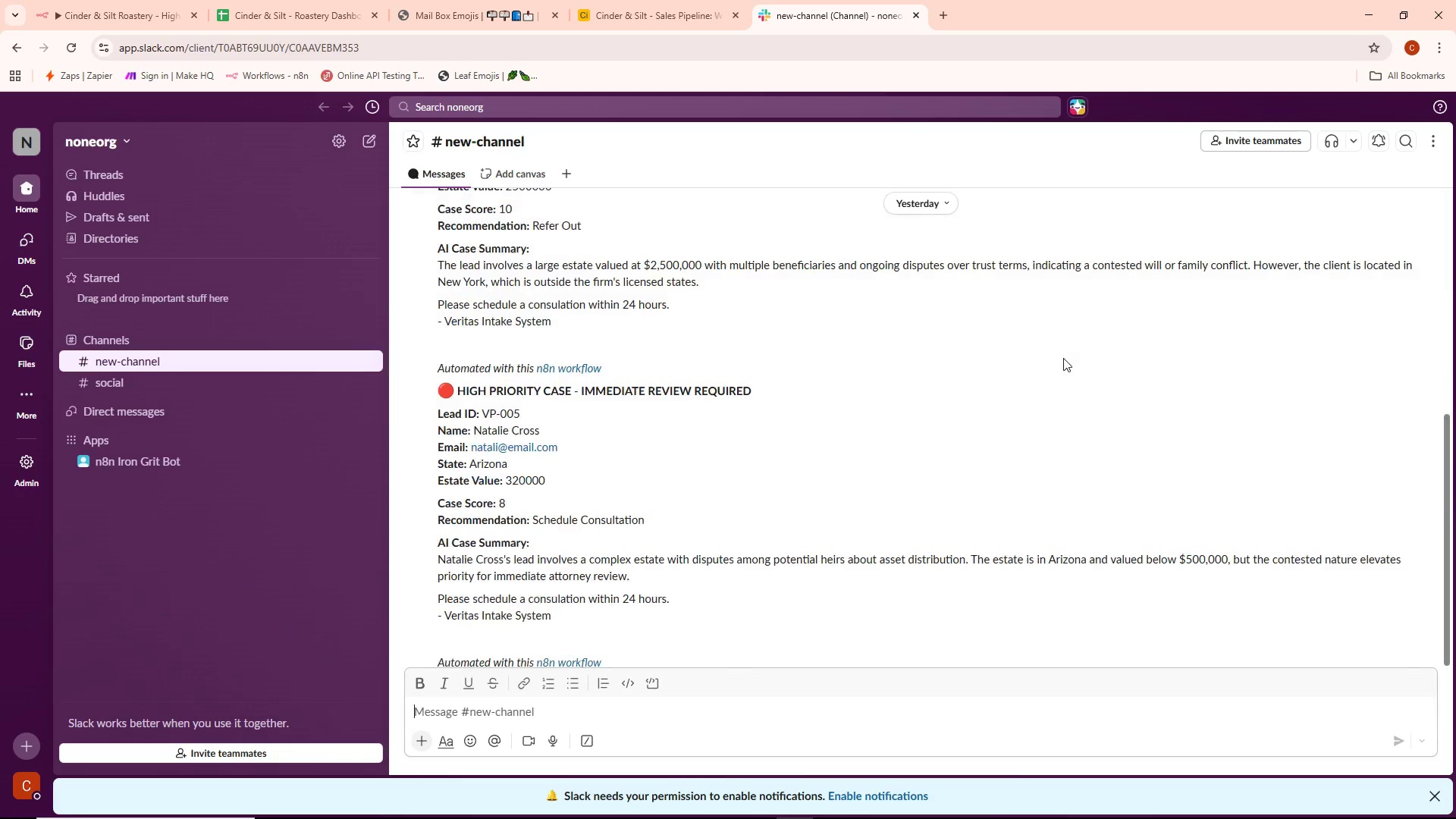 
left_click([350, 378])
 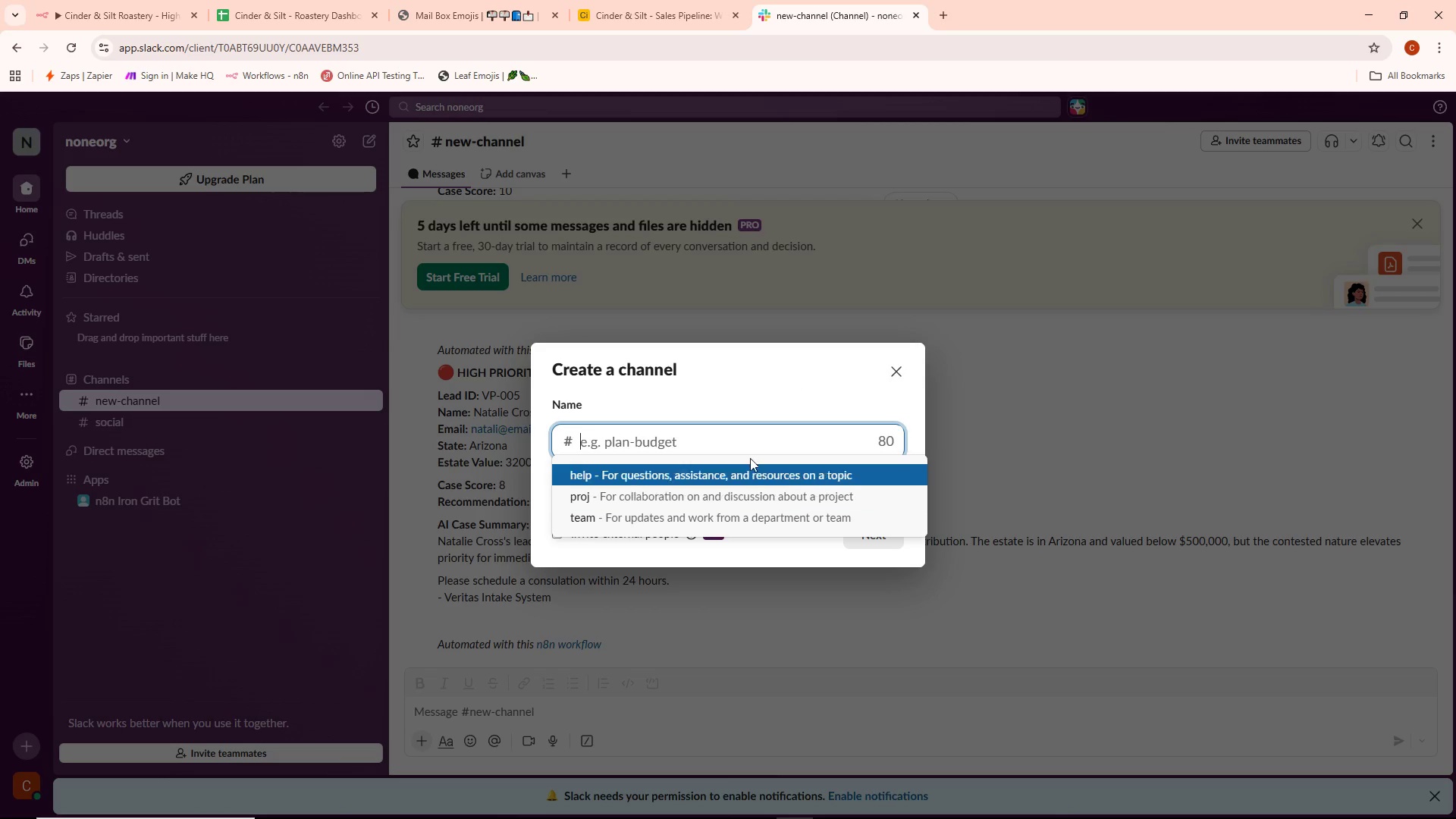 
wait(24.58)
 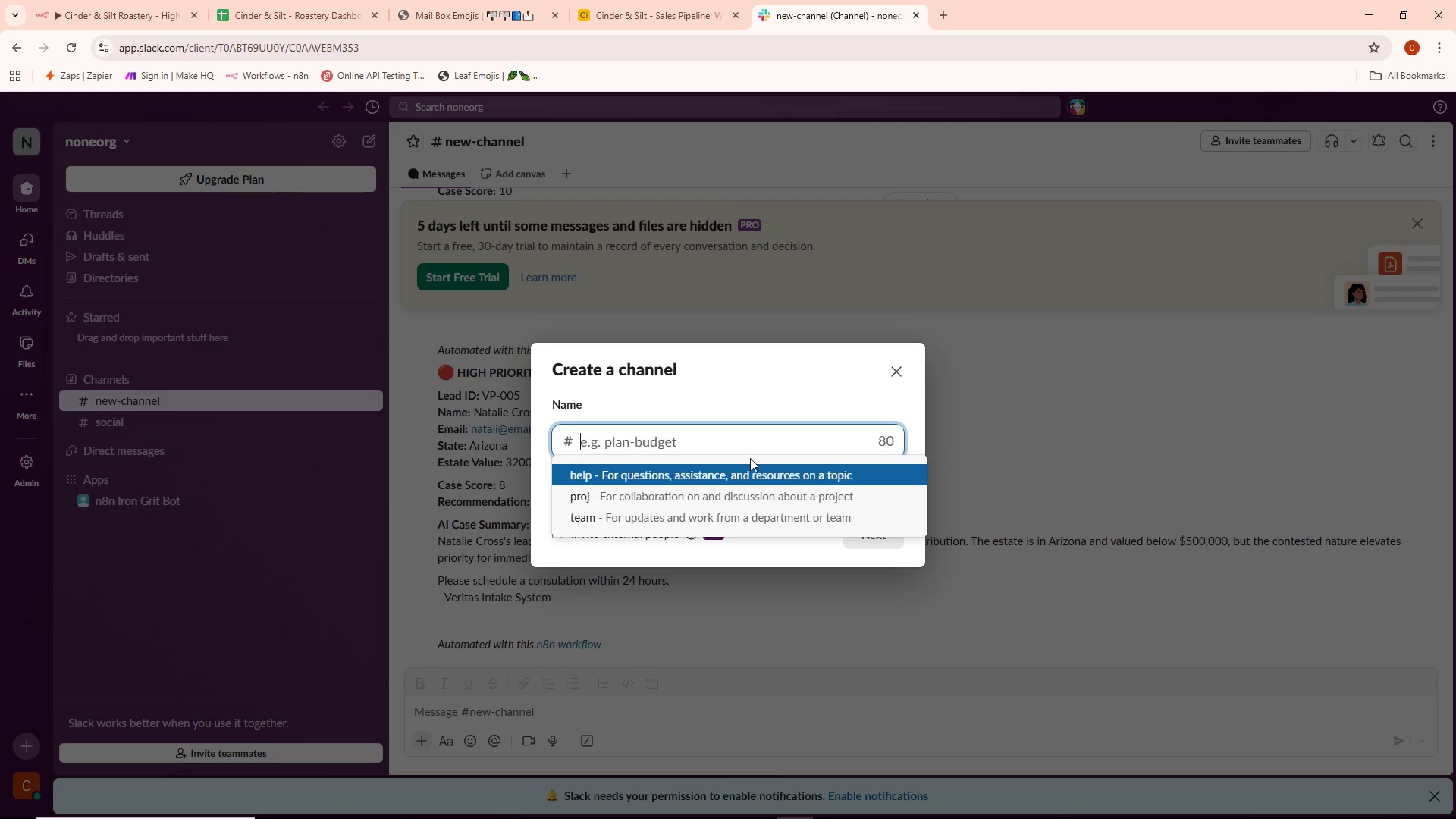 
type(cinder-maine)
key(Backspace)
type(tenance)
 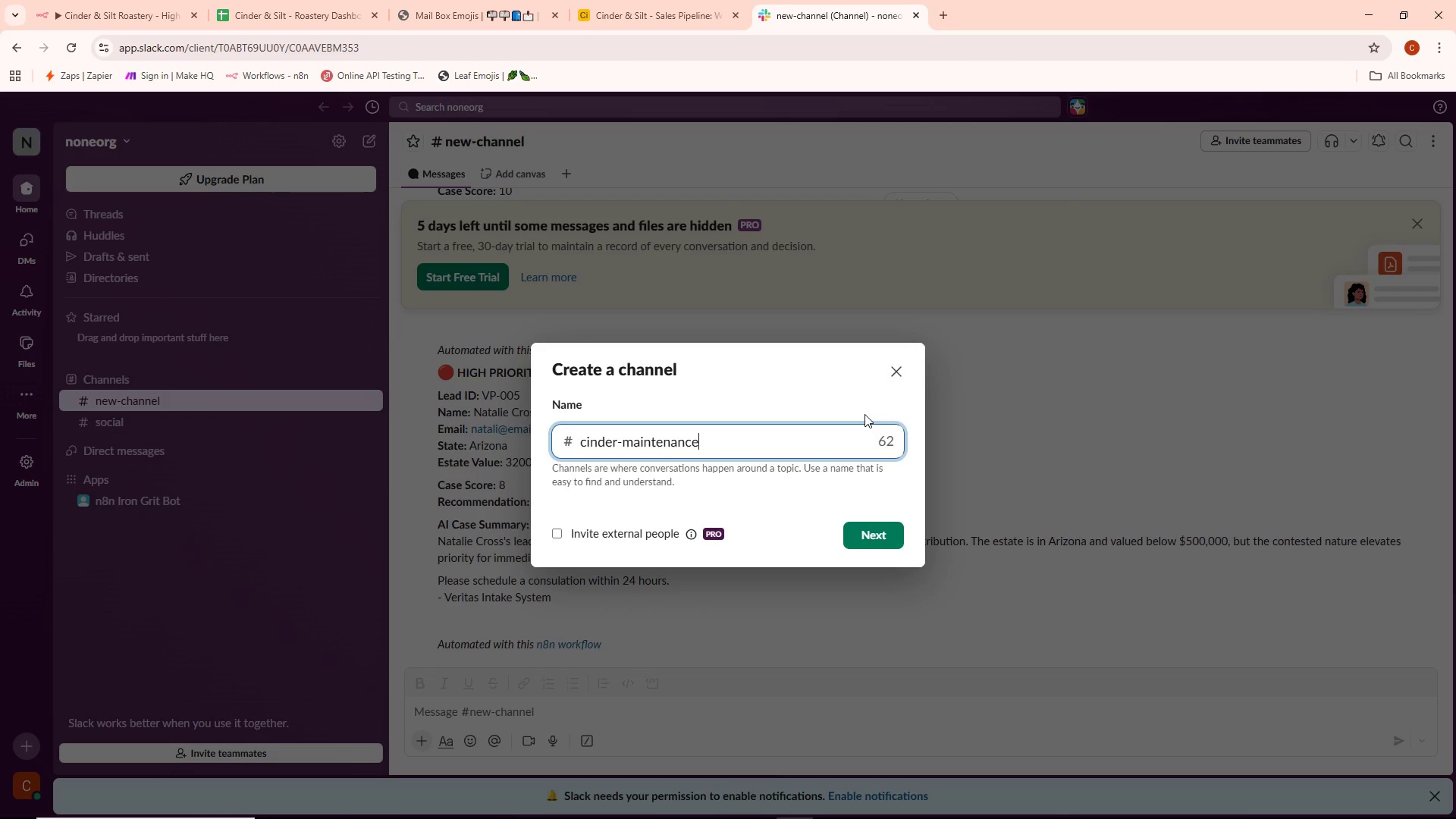 
wait(5.47)
 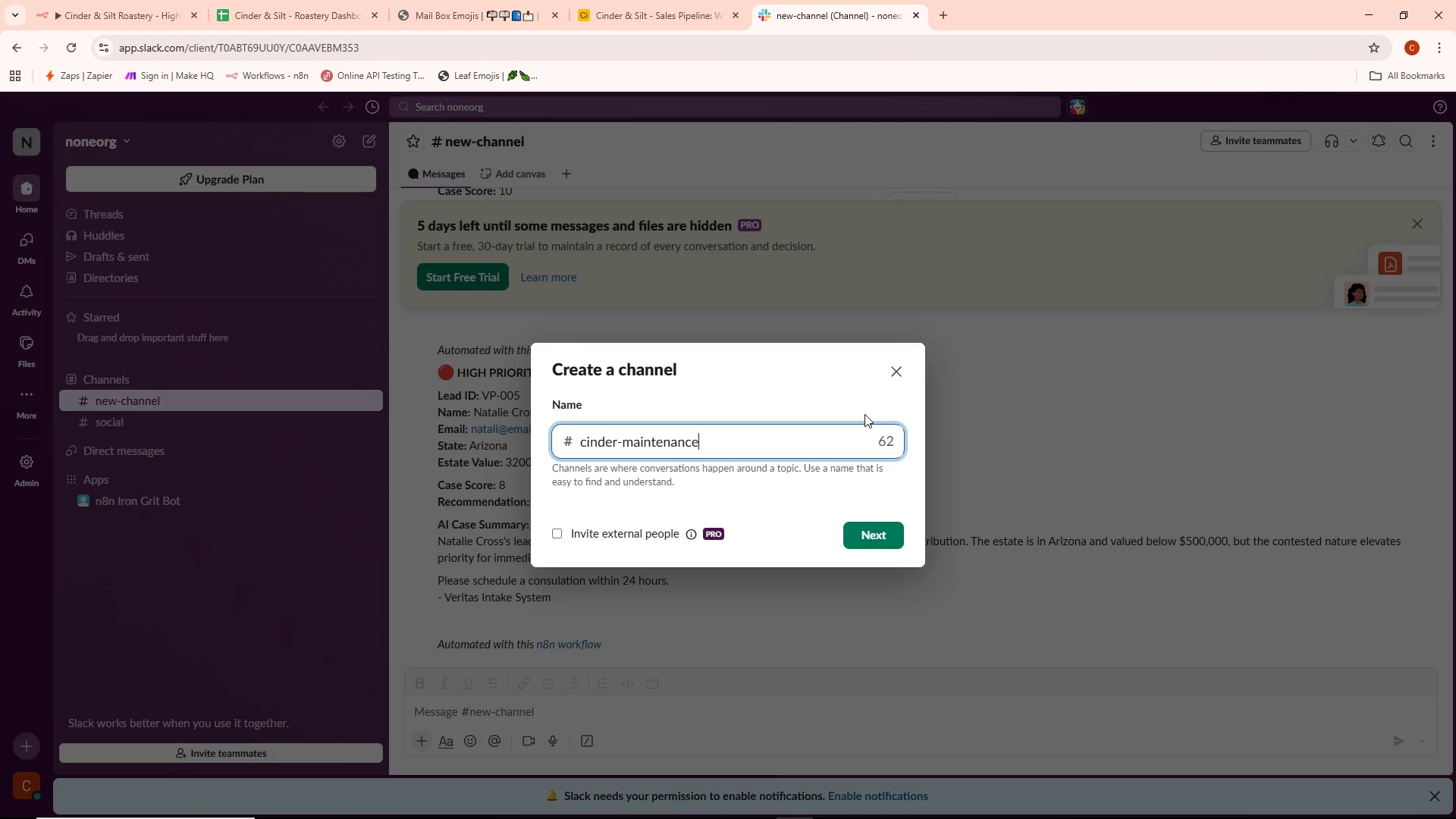 
left_click([890, 541])
 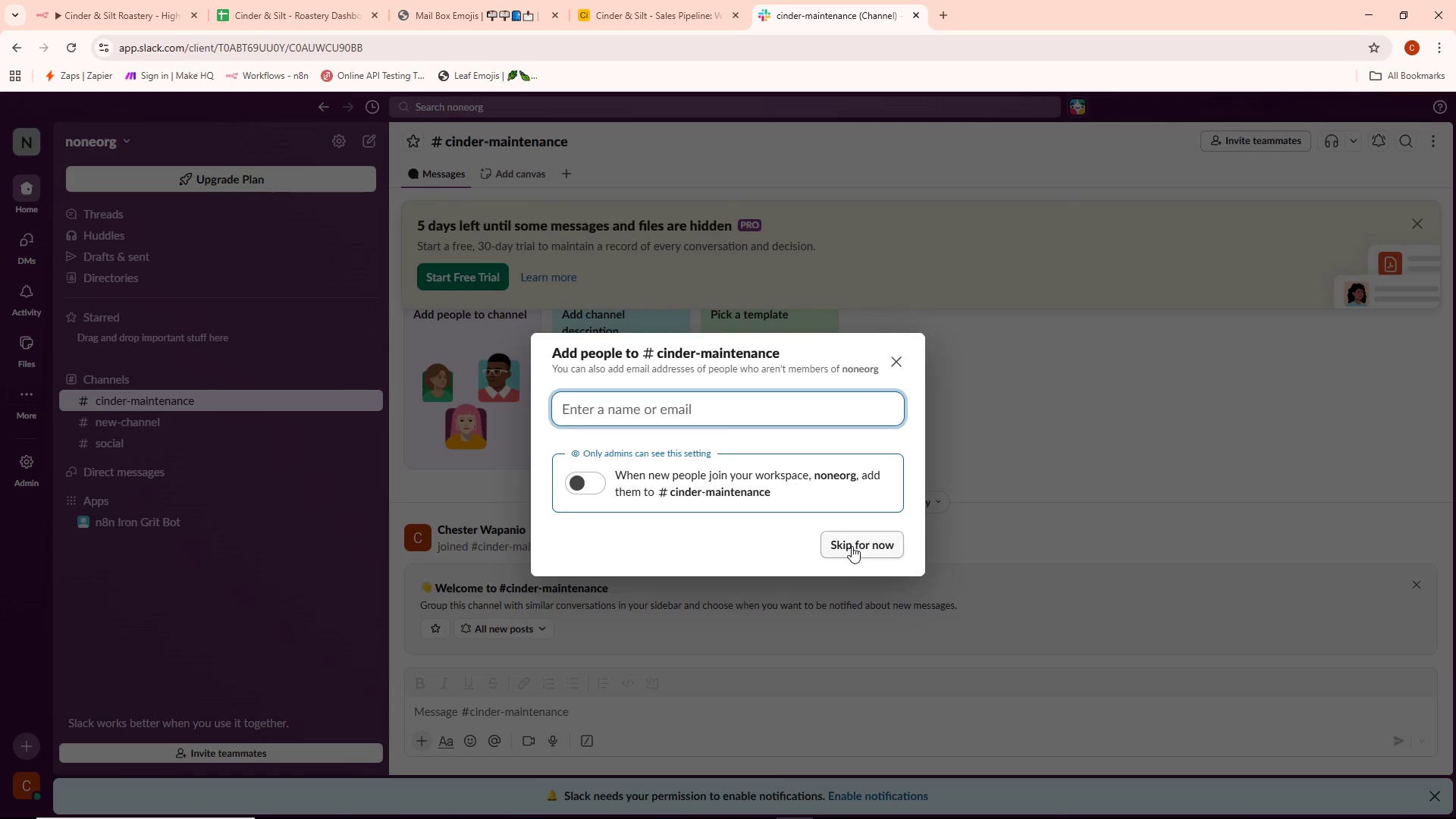 
left_click([869, 538])
 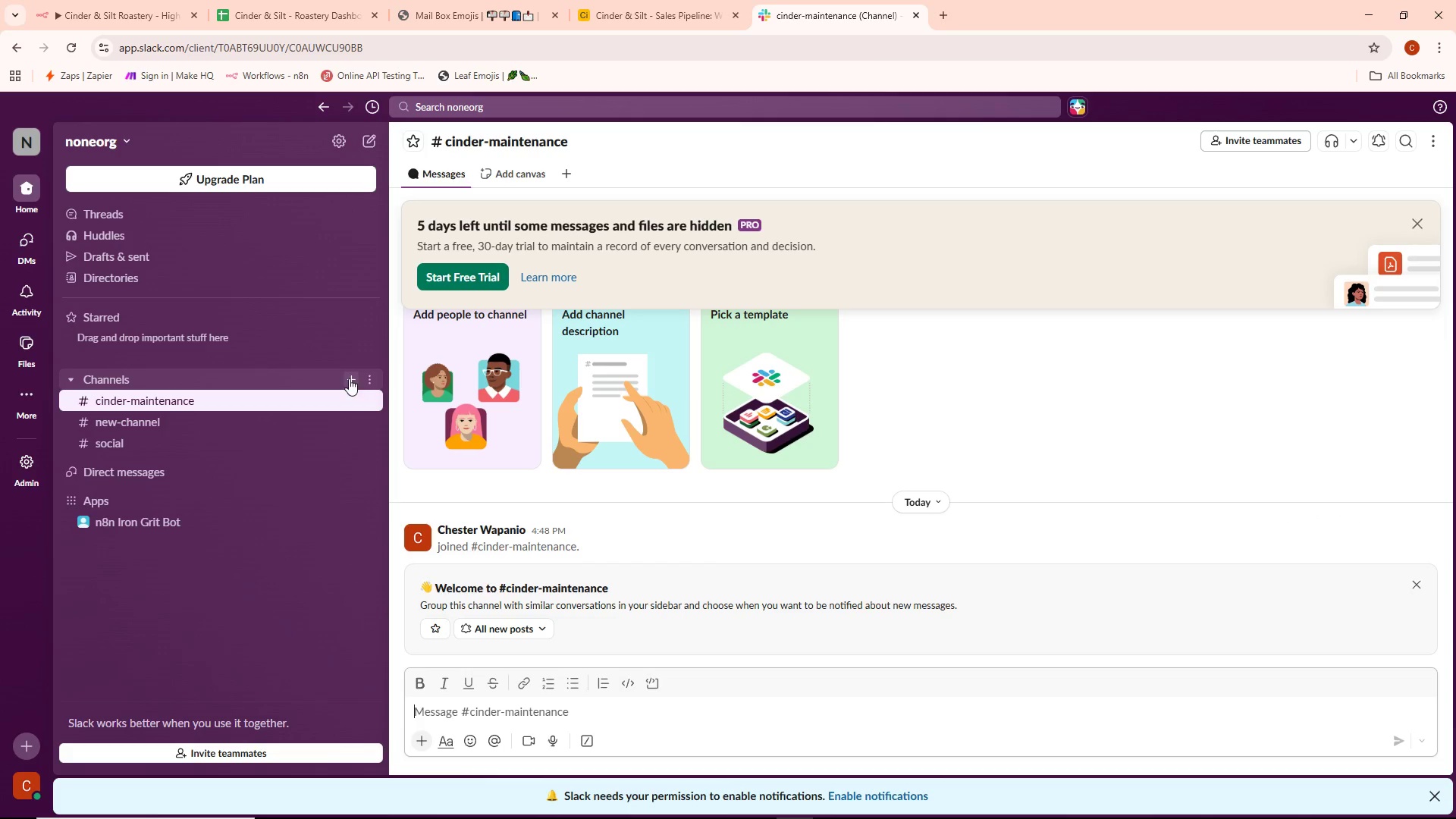 
left_click([352, 378])
 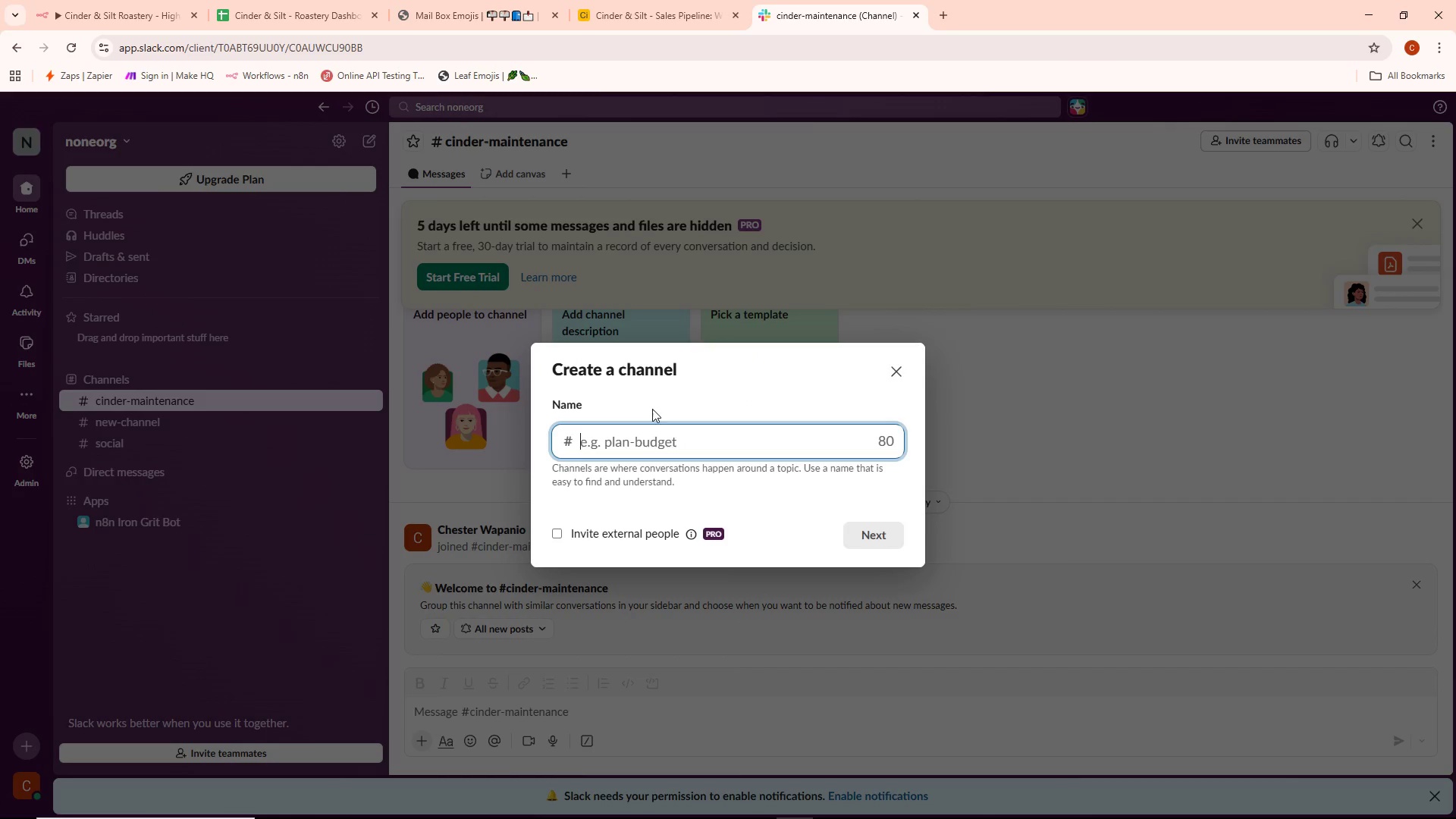 
left_click([647, 435])
 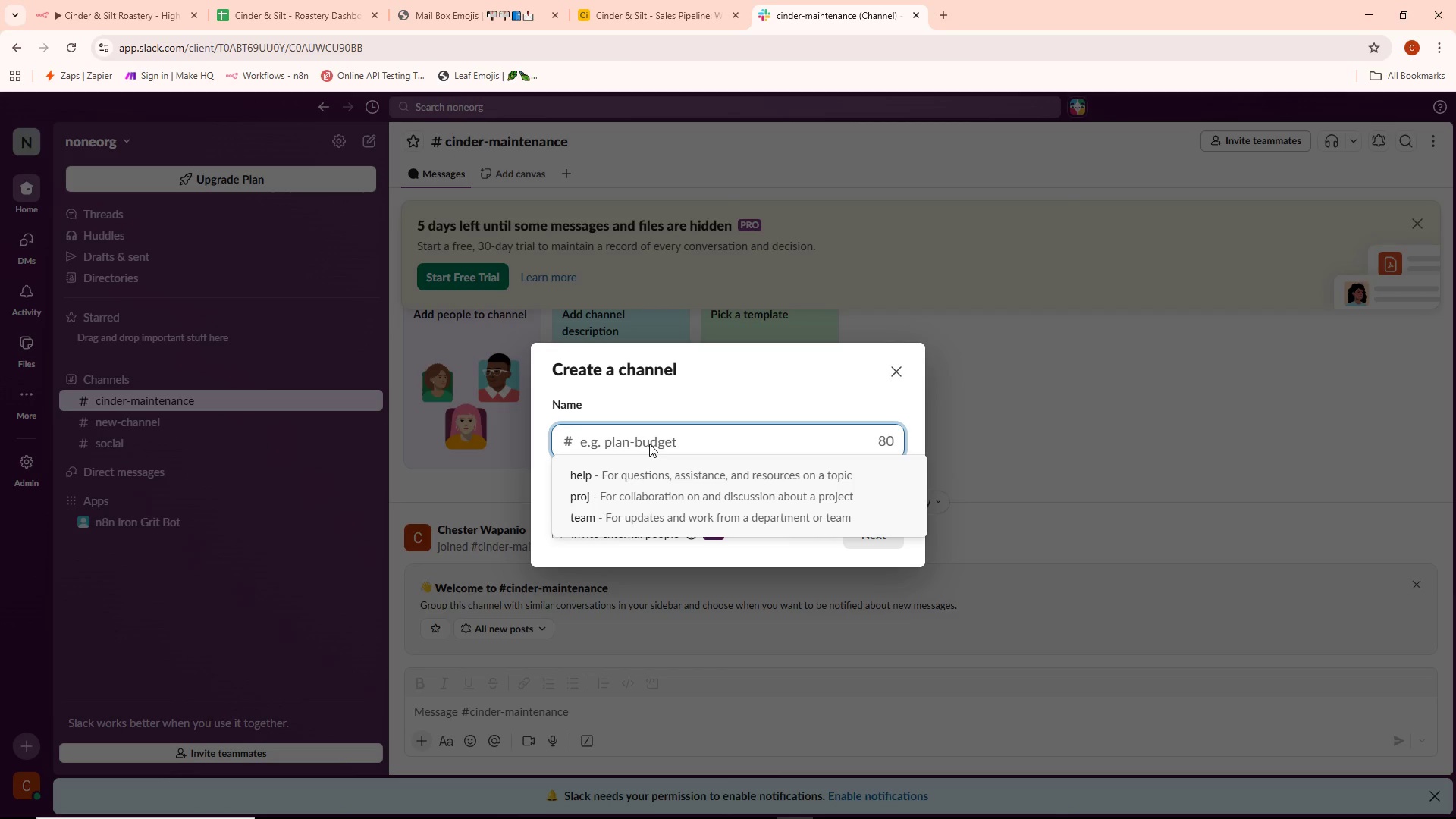 
type(3)
key(Backspace)
type(cinder-roasting-ops)
 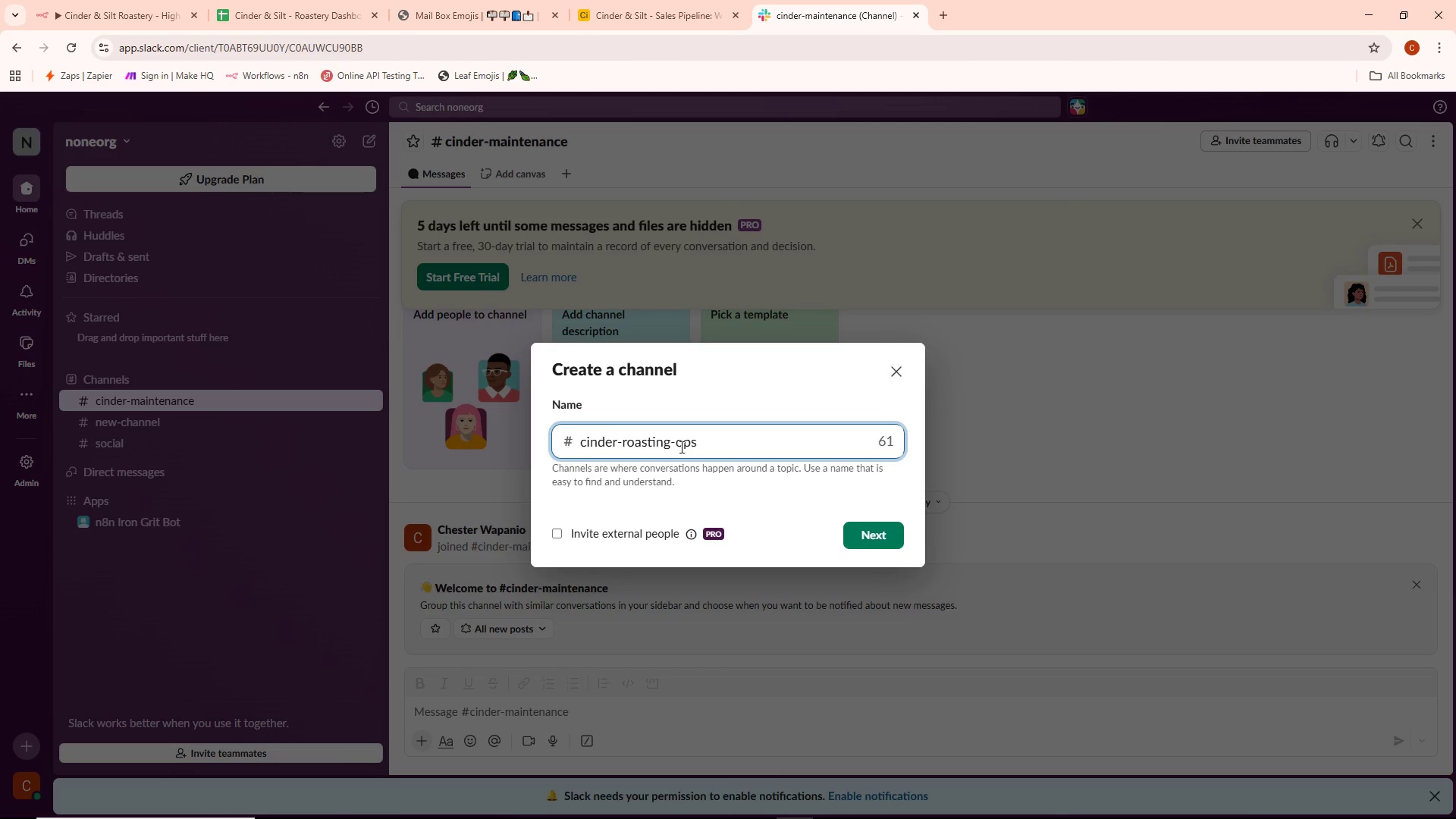 
wait(9.02)
 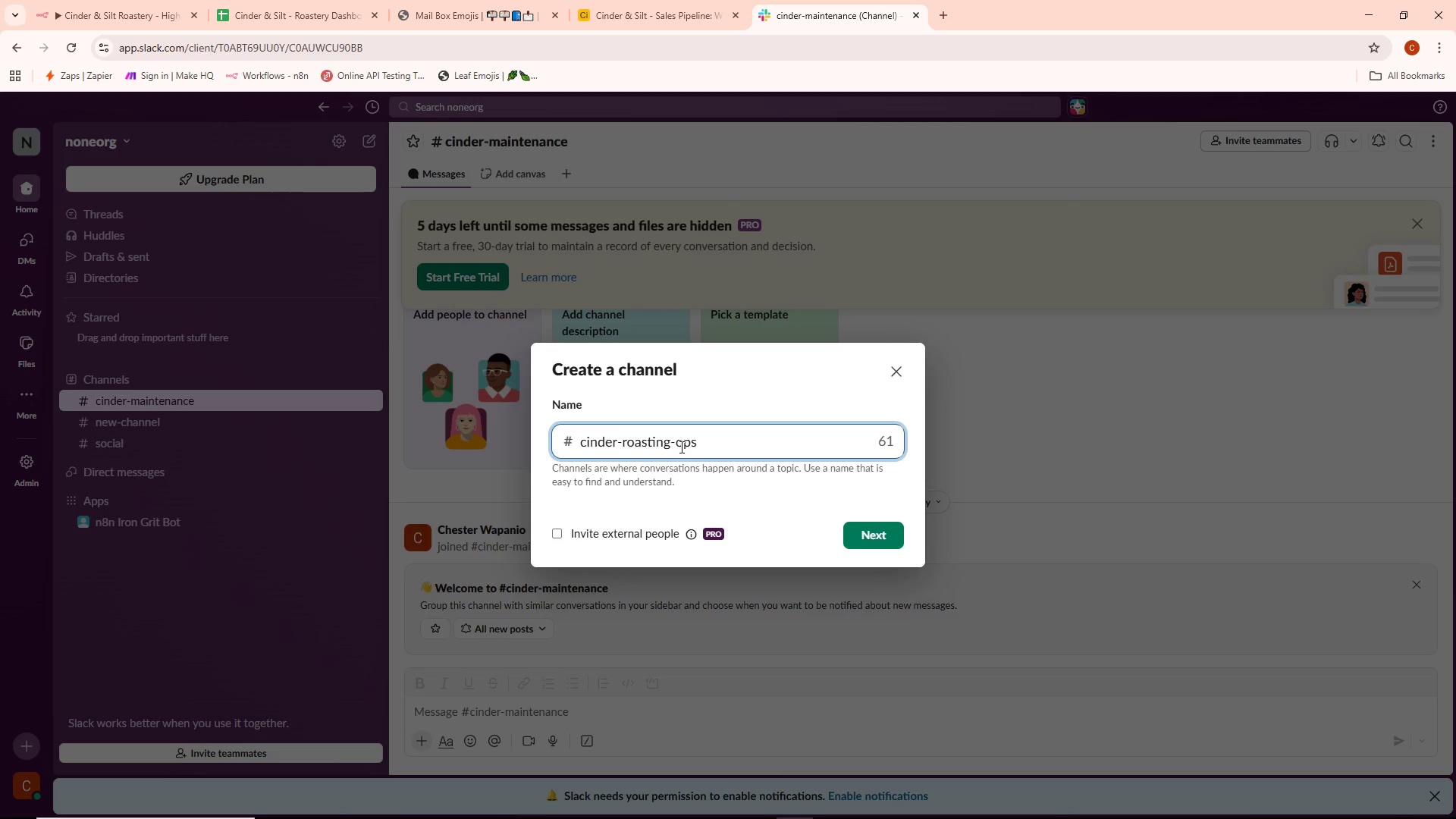 
left_click([886, 537])
 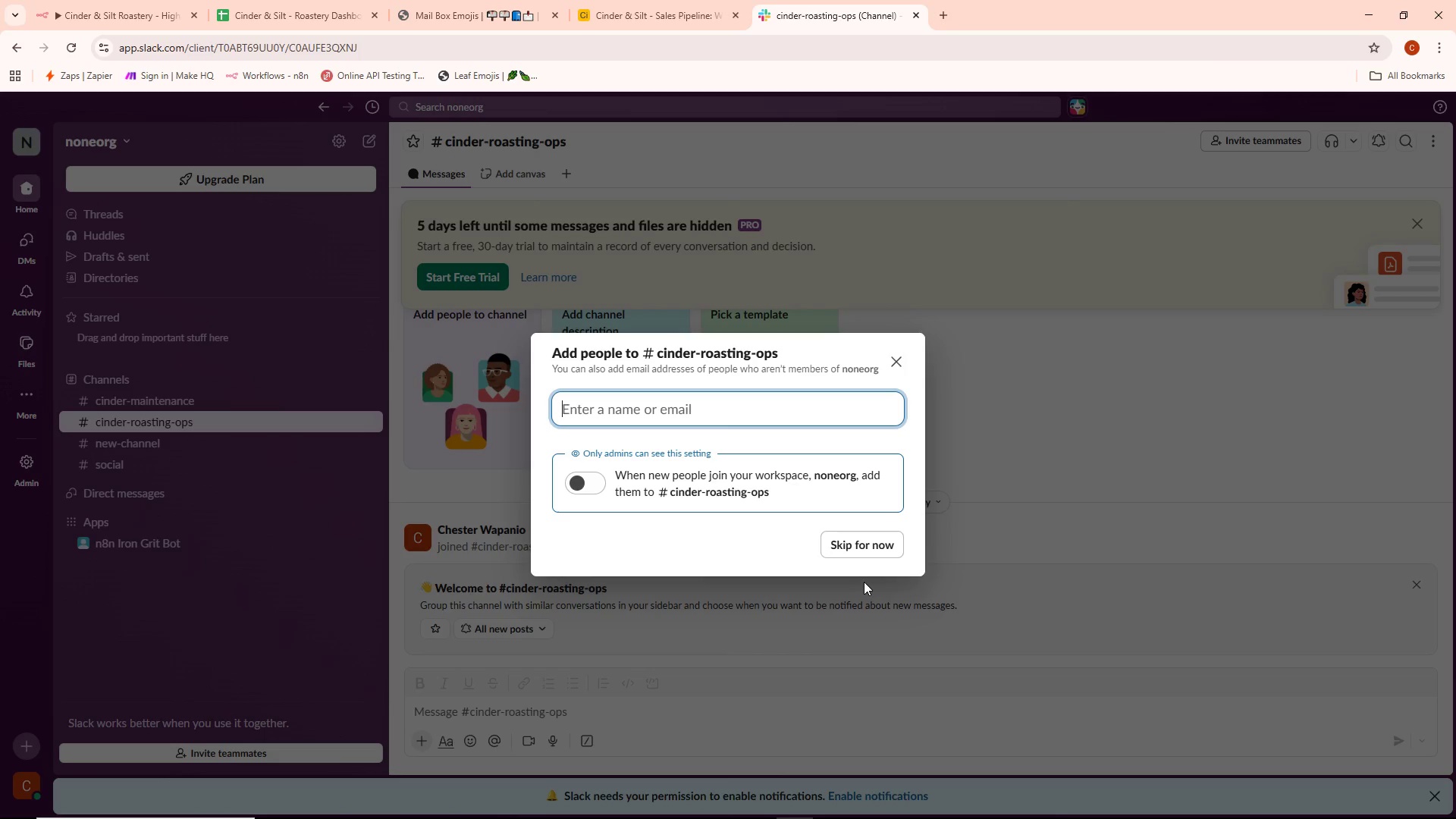 
left_click([862, 540])
 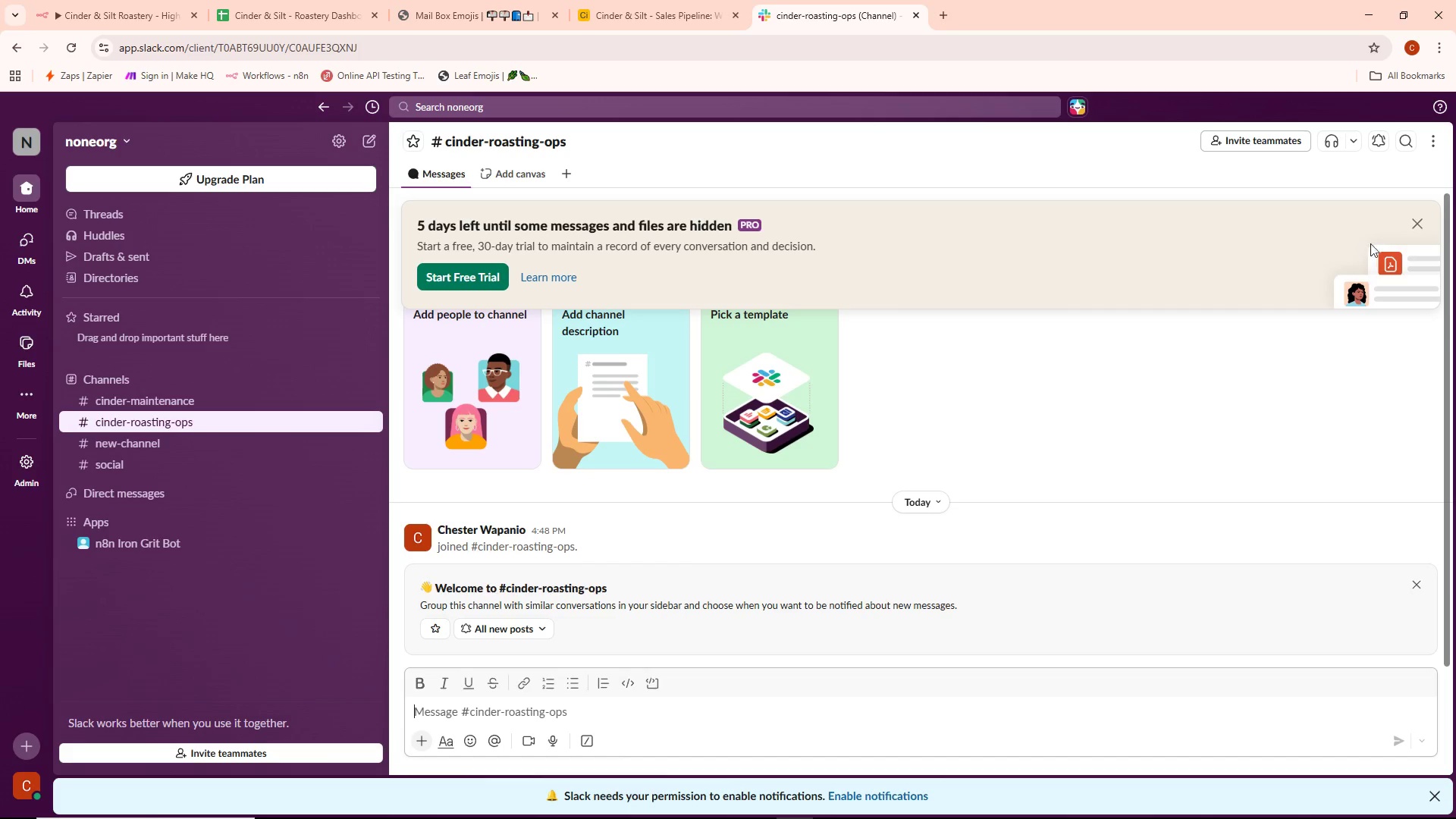 
left_click([1415, 224])
 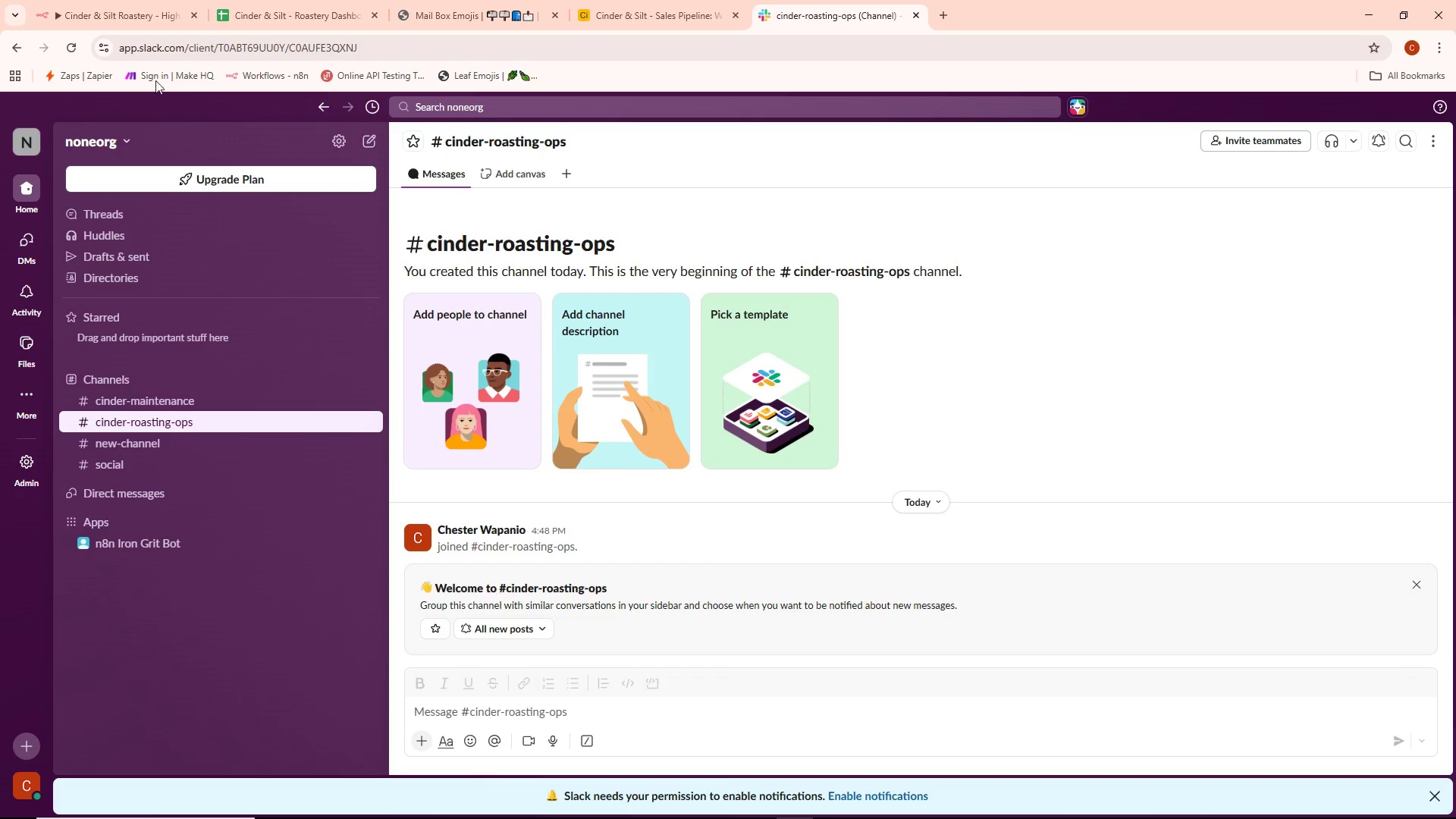 
left_click([125, 0])
 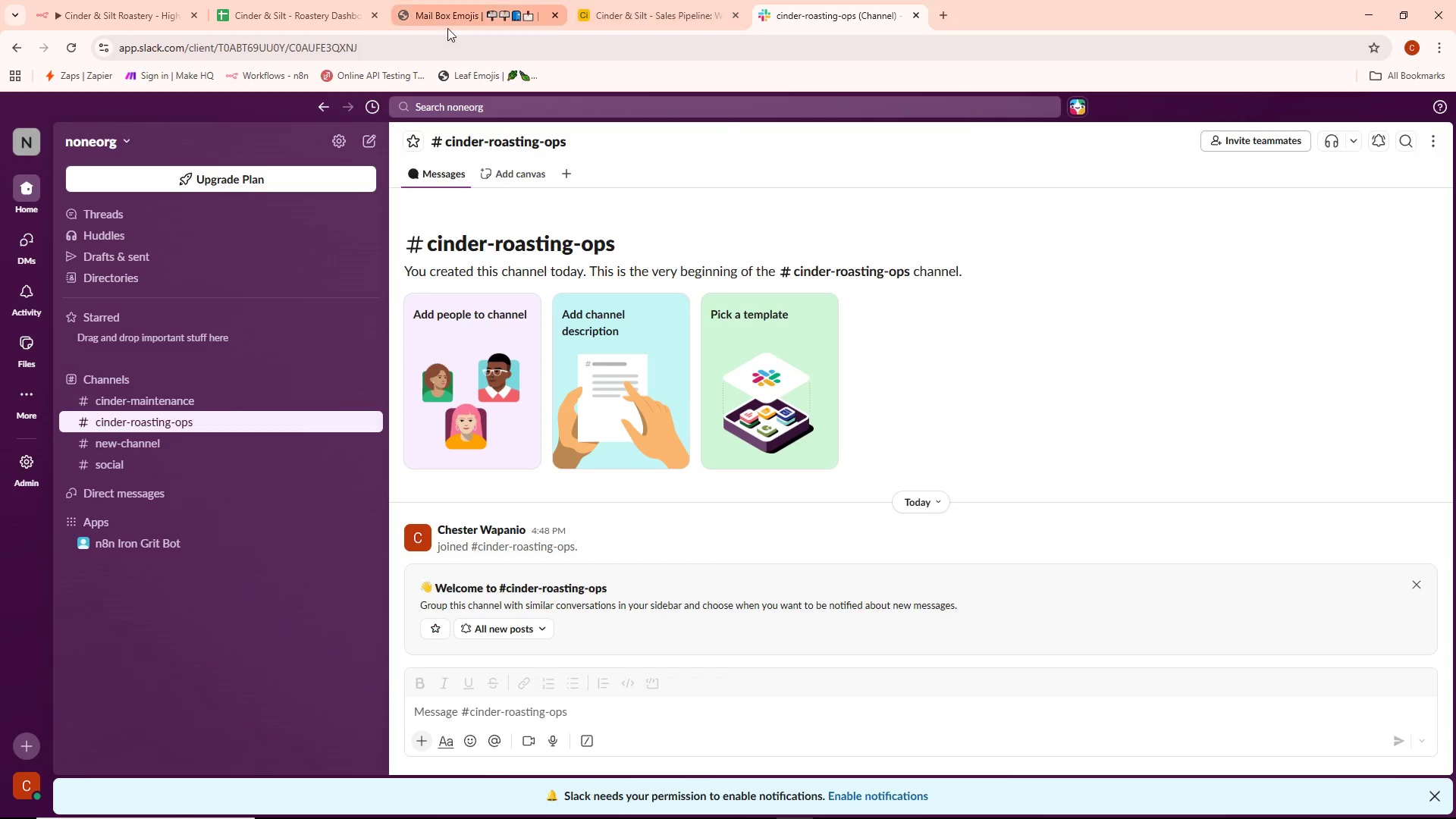 
key(Alt+AltLeft)
 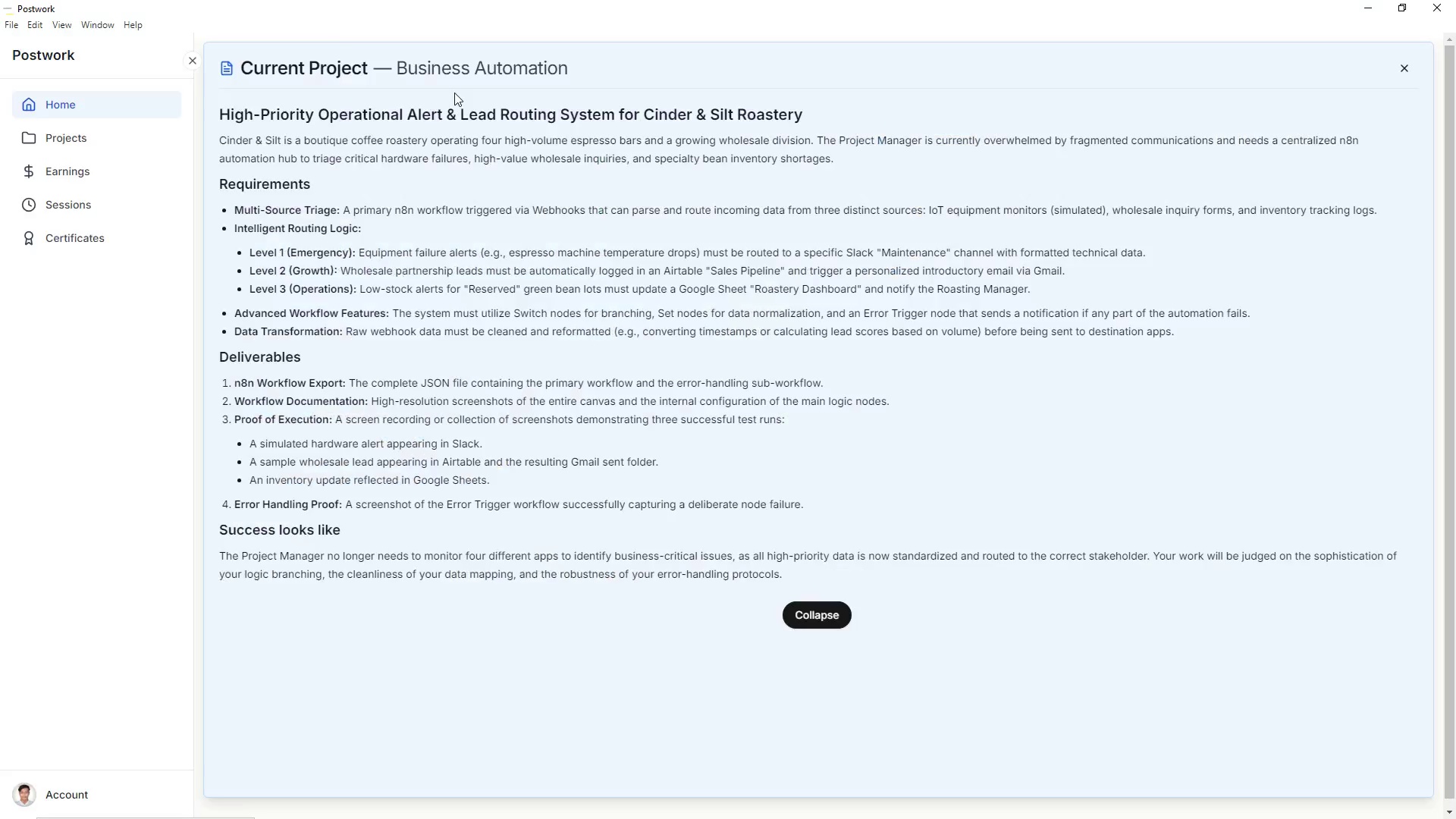 
key(Alt+Tab)